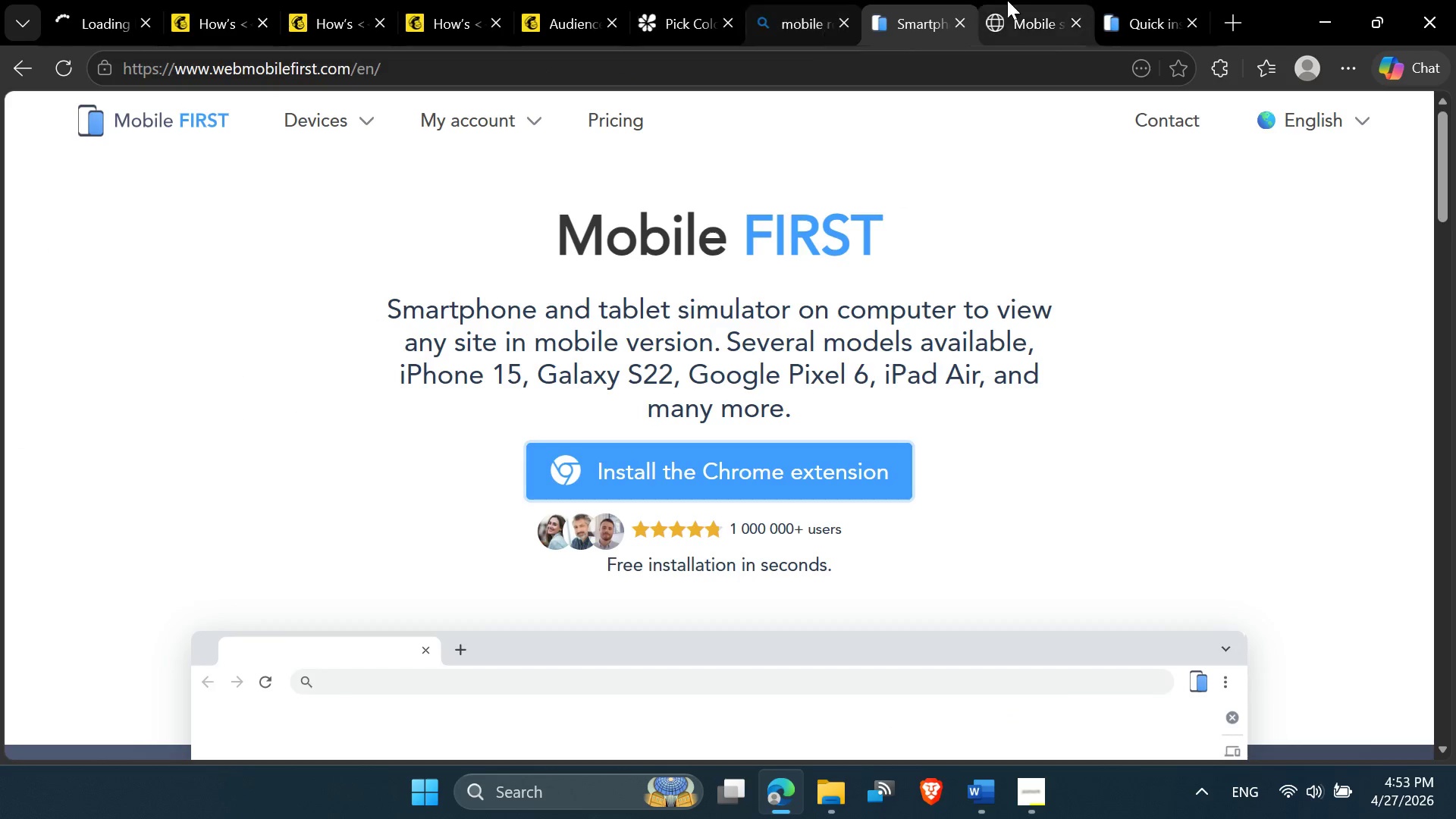 
left_click([1134, 0])
 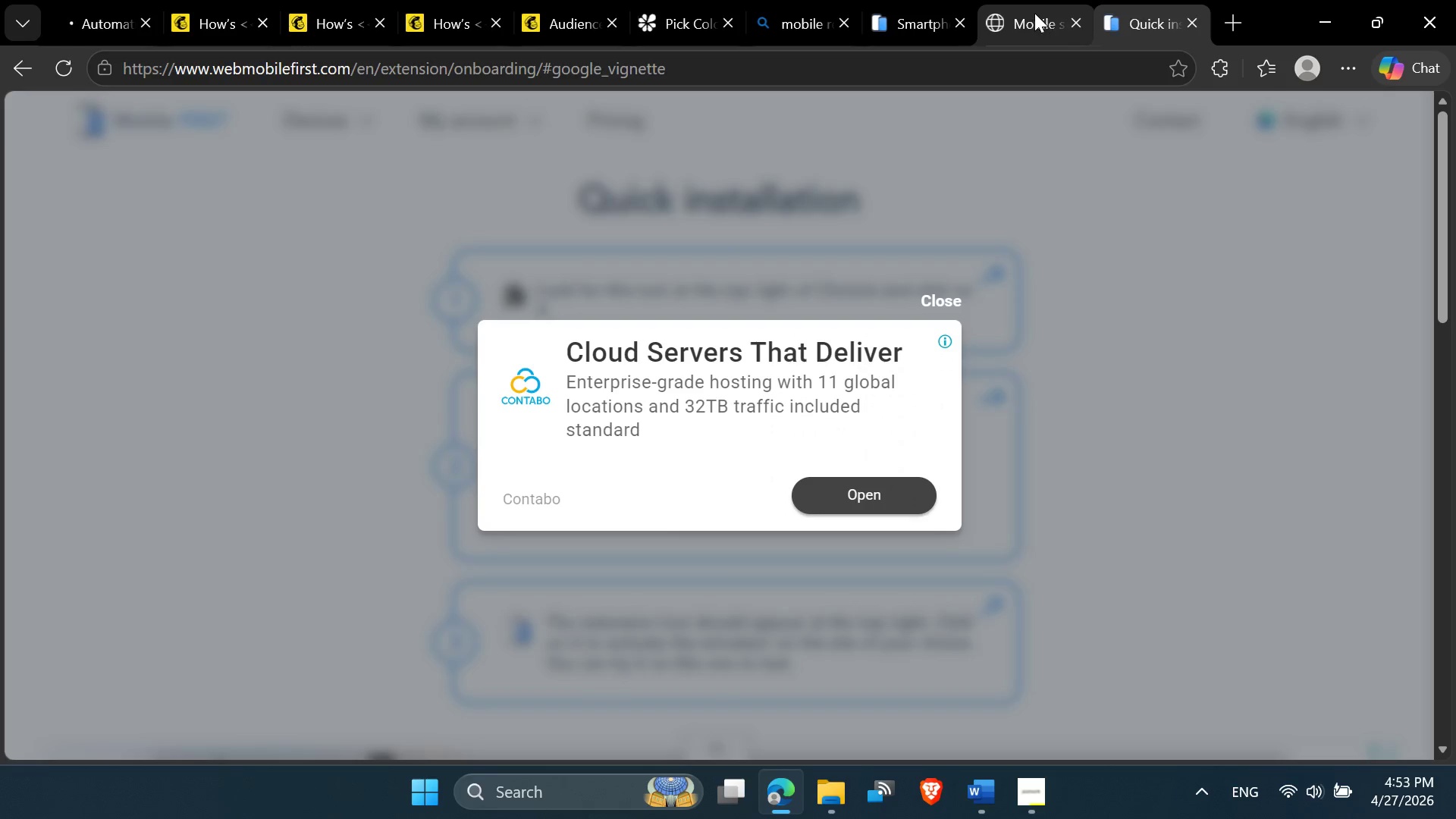 
left_click([1034, 13])
 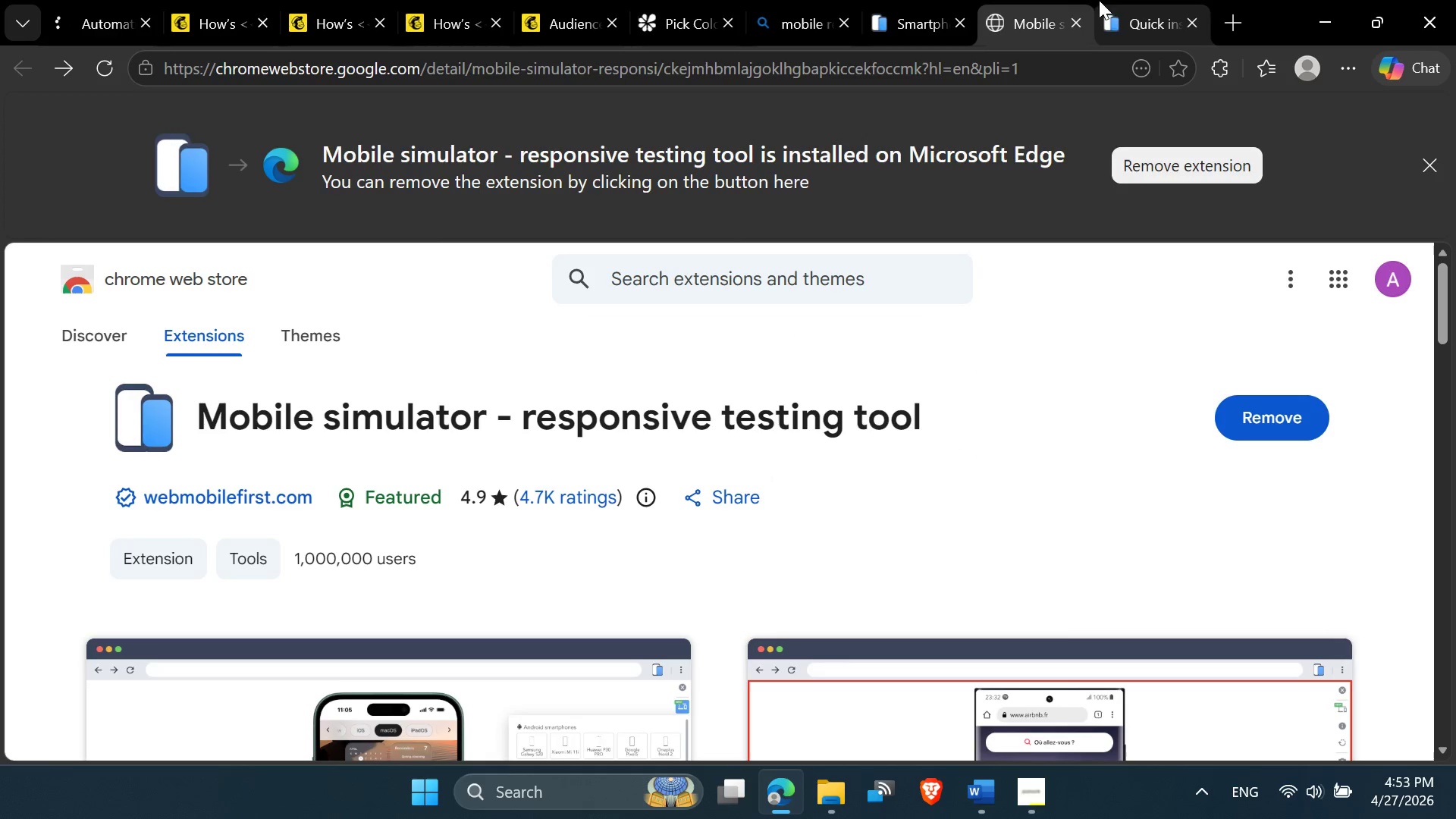 
left_click([1127, 0])
 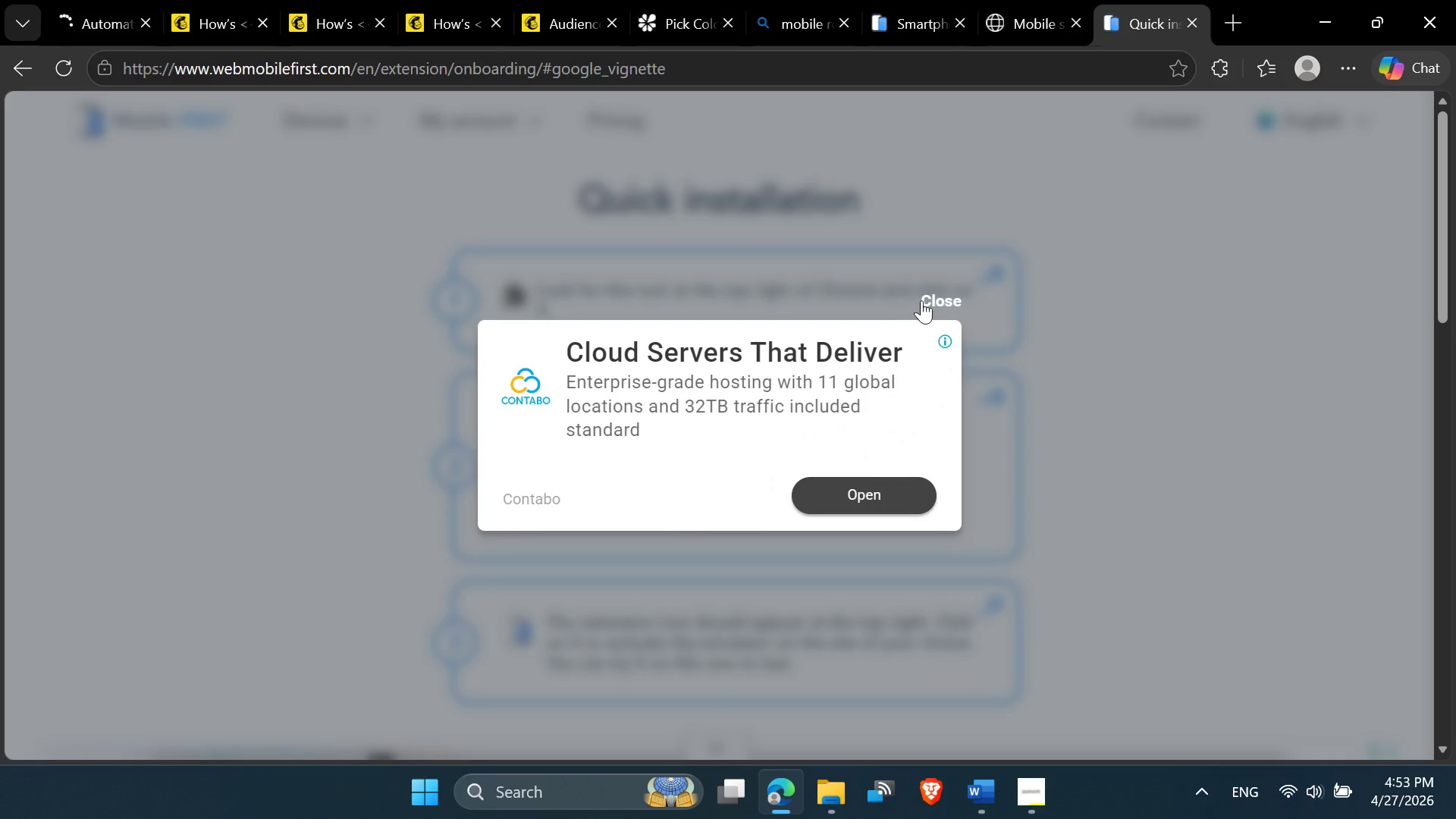 
left_click([927, 296])
 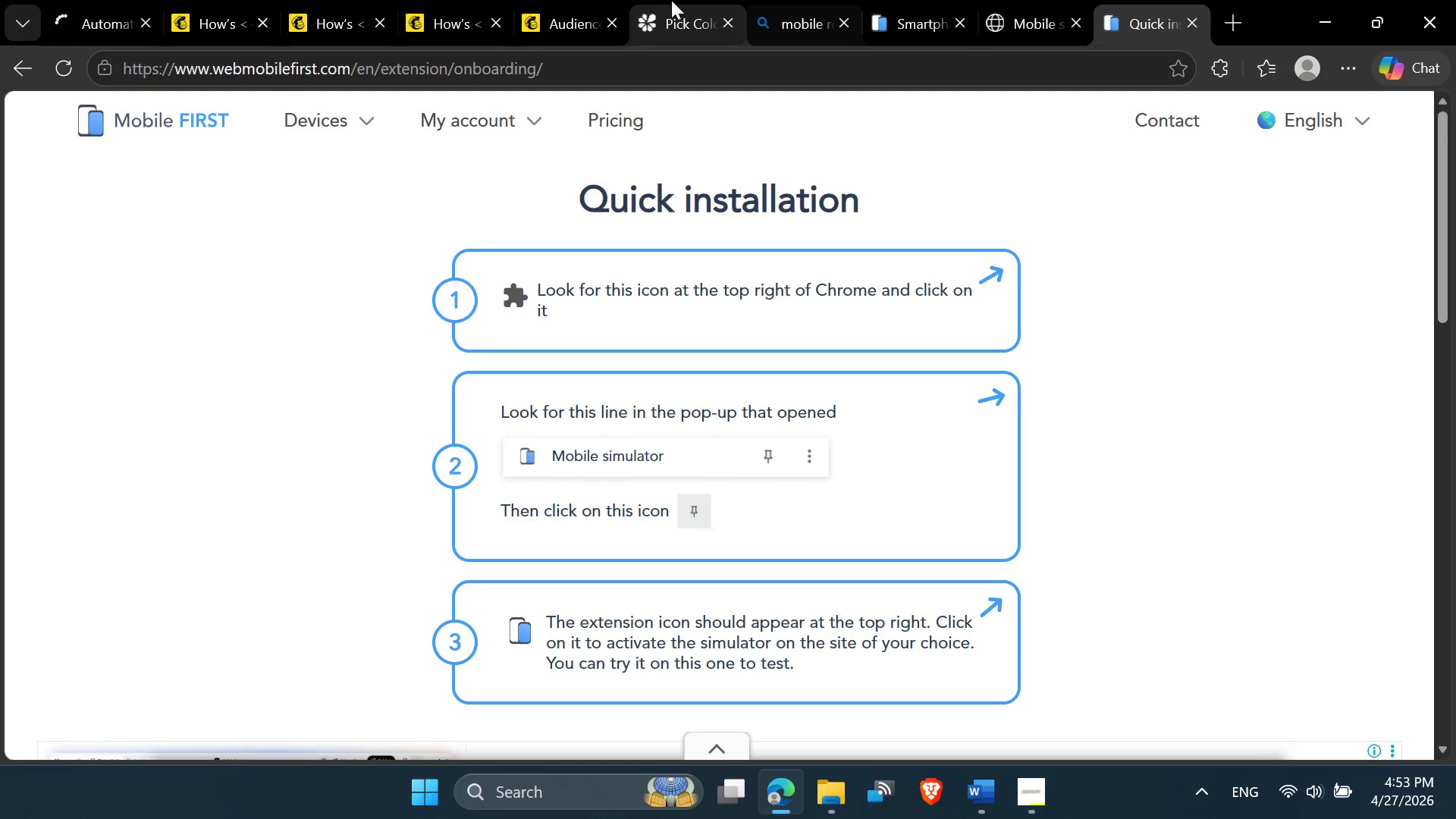 
left_click([670, 0])
 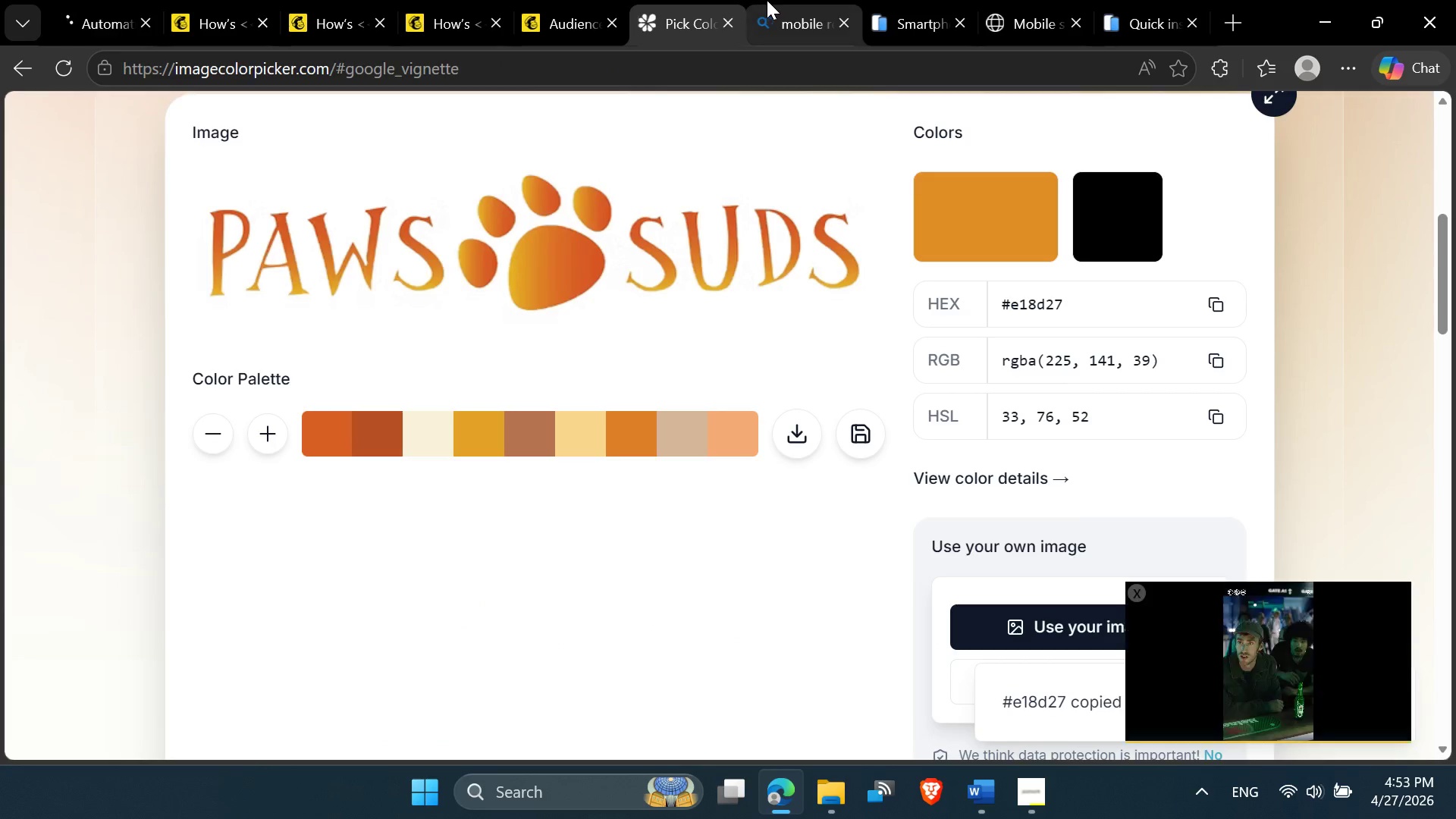 
left_click([783, 0])
 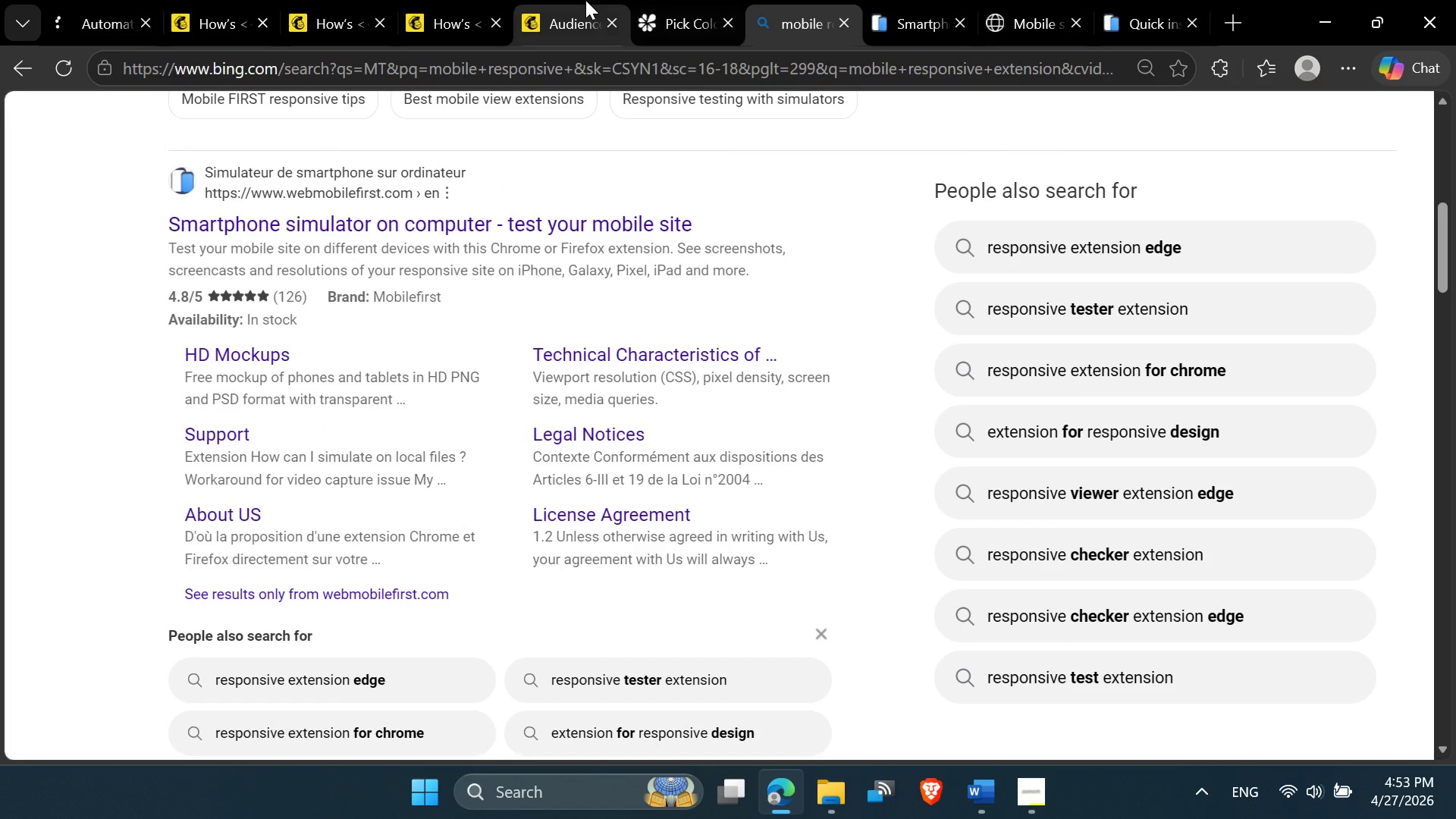 
left_click([585, 0])